 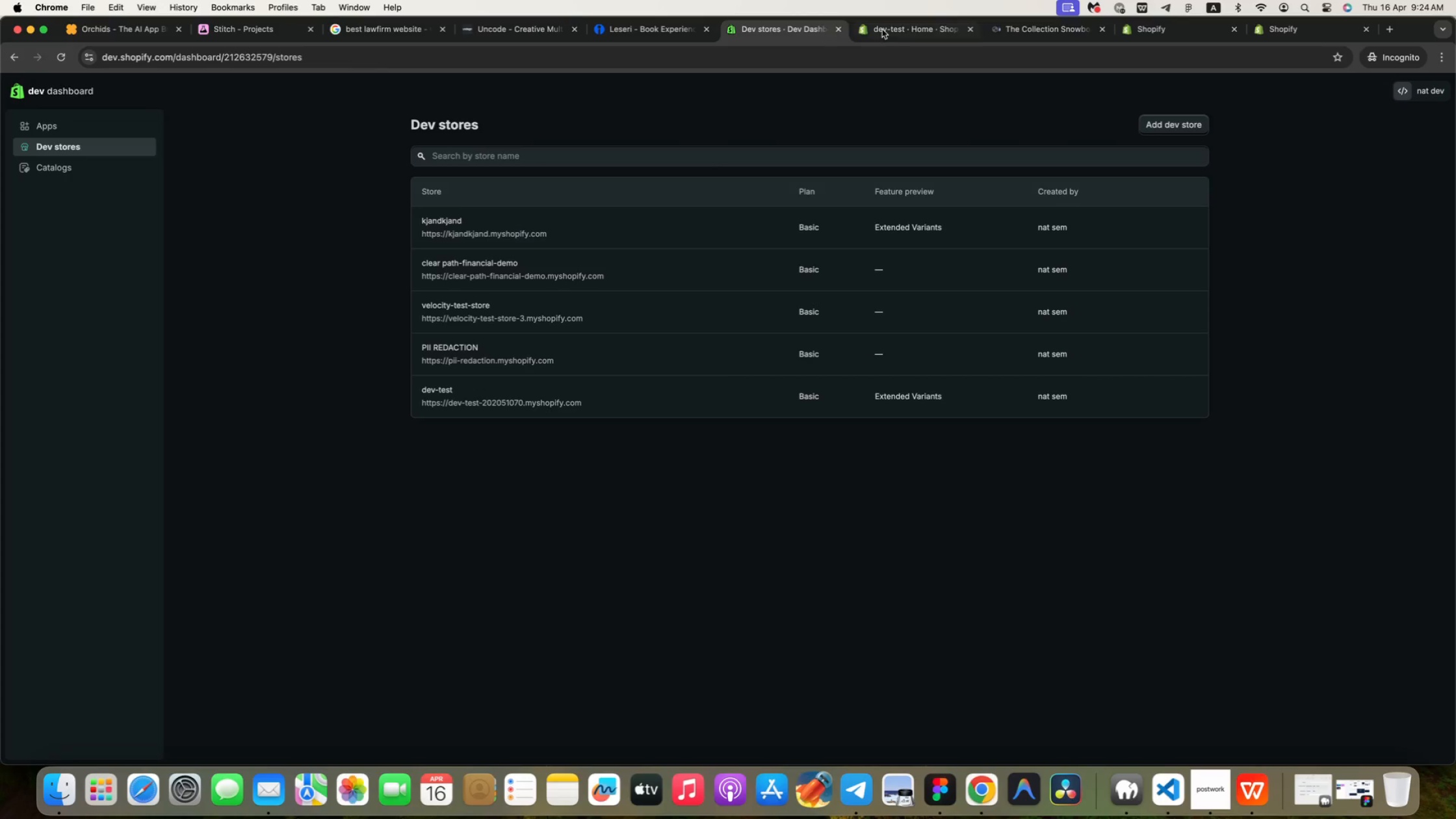 
left_click([937, 28])
 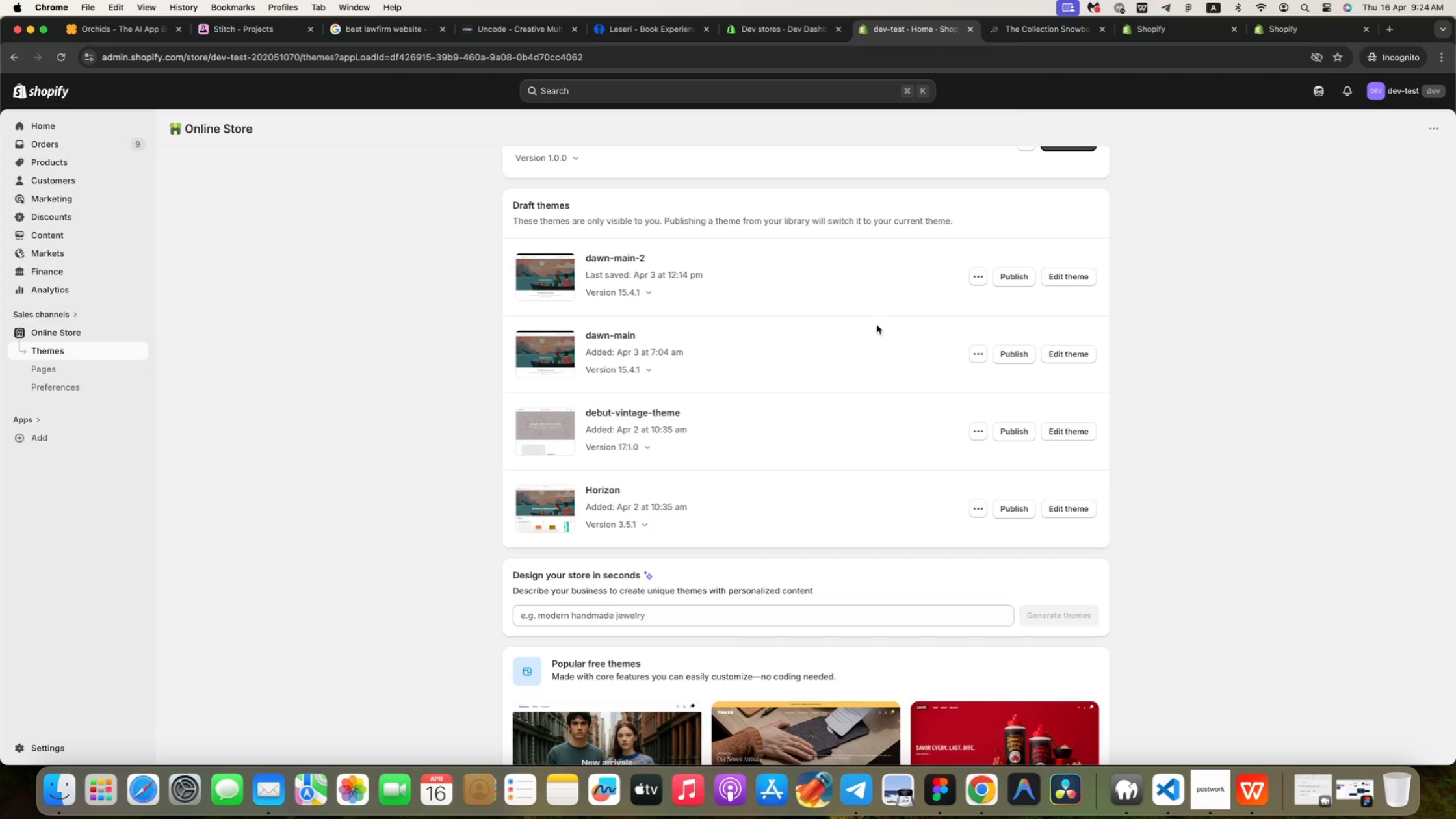 
mouse_move([965, 369])
 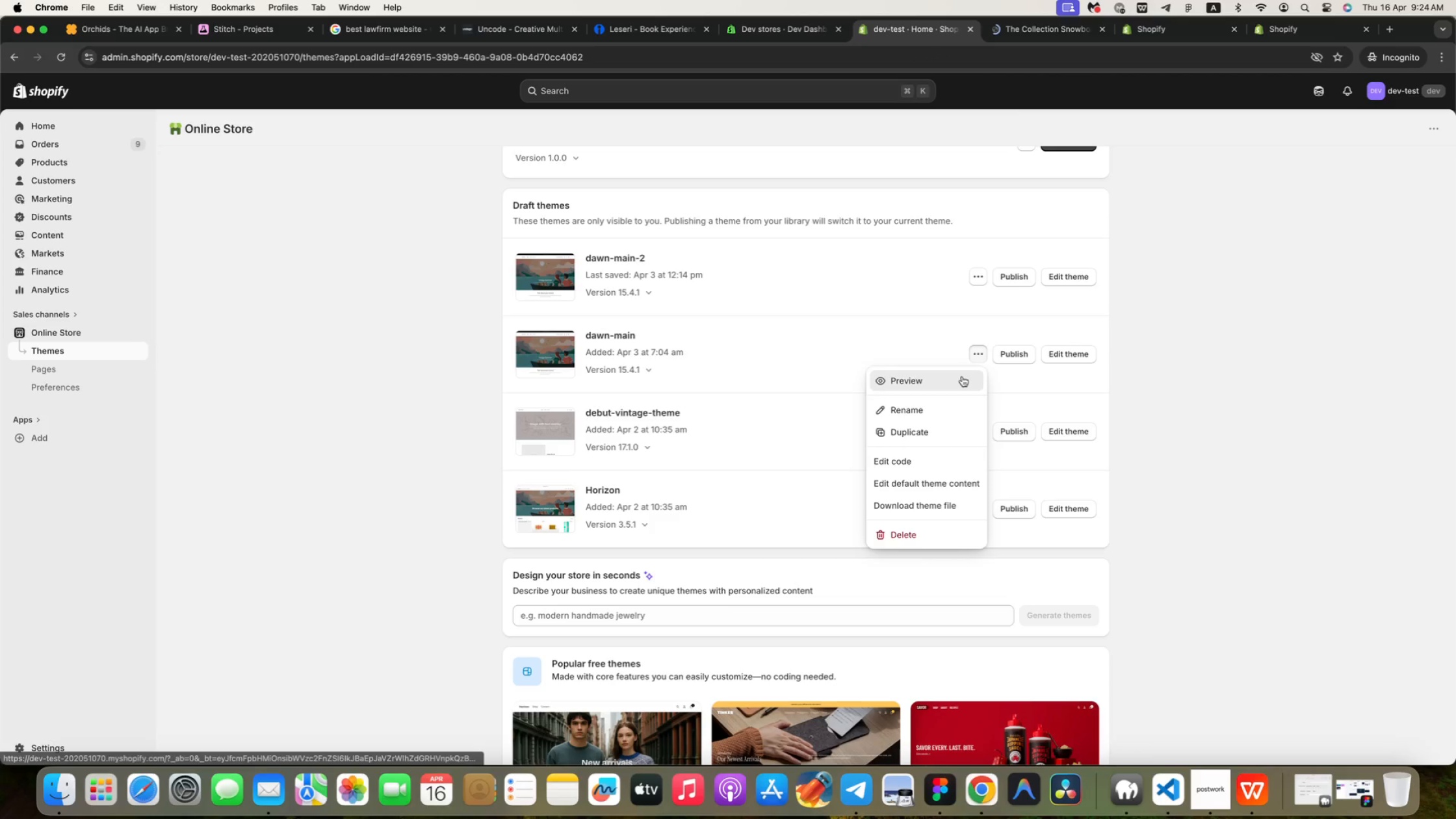 
left_click([962, 376])
 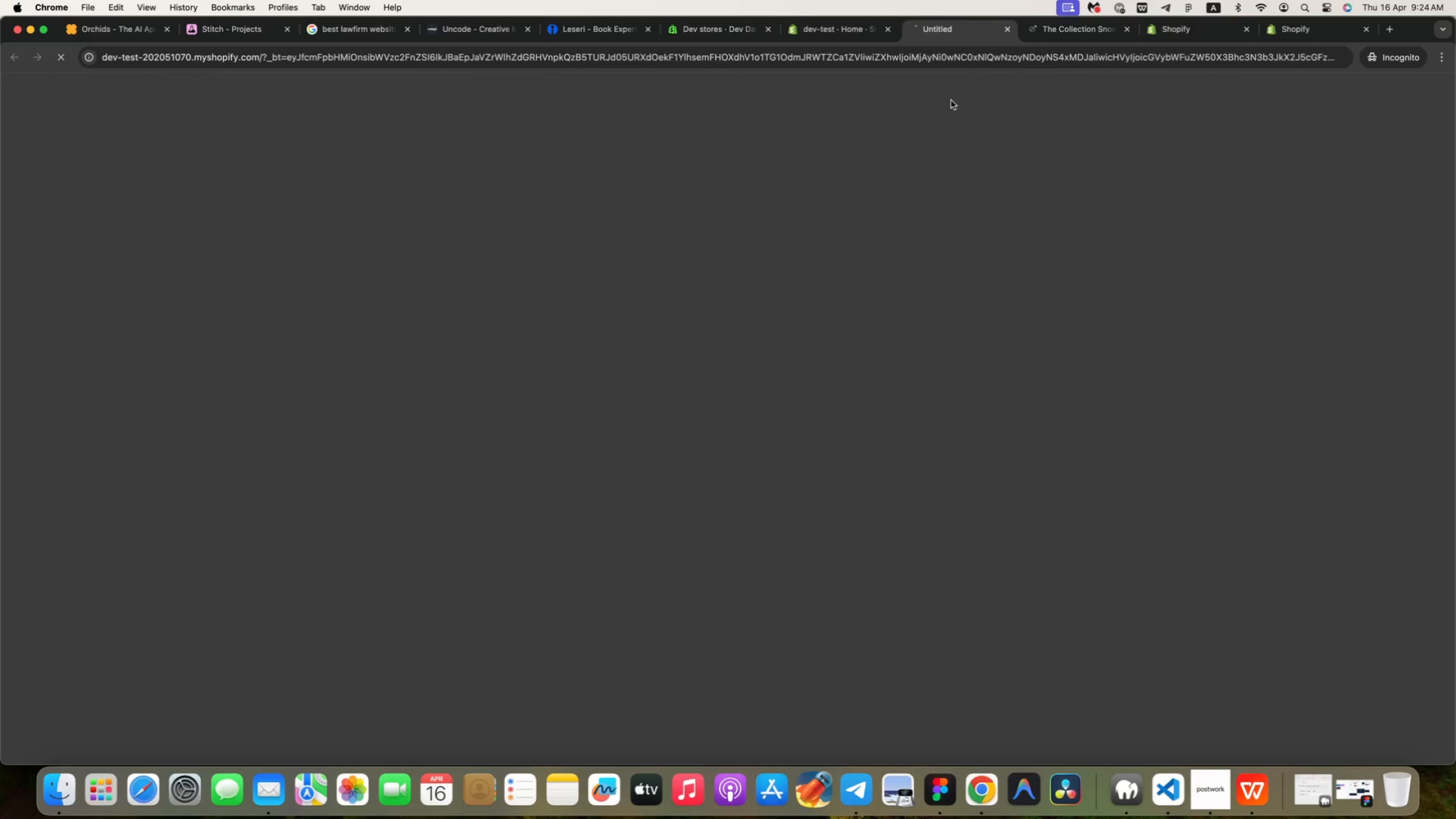 
wait(6.93)
 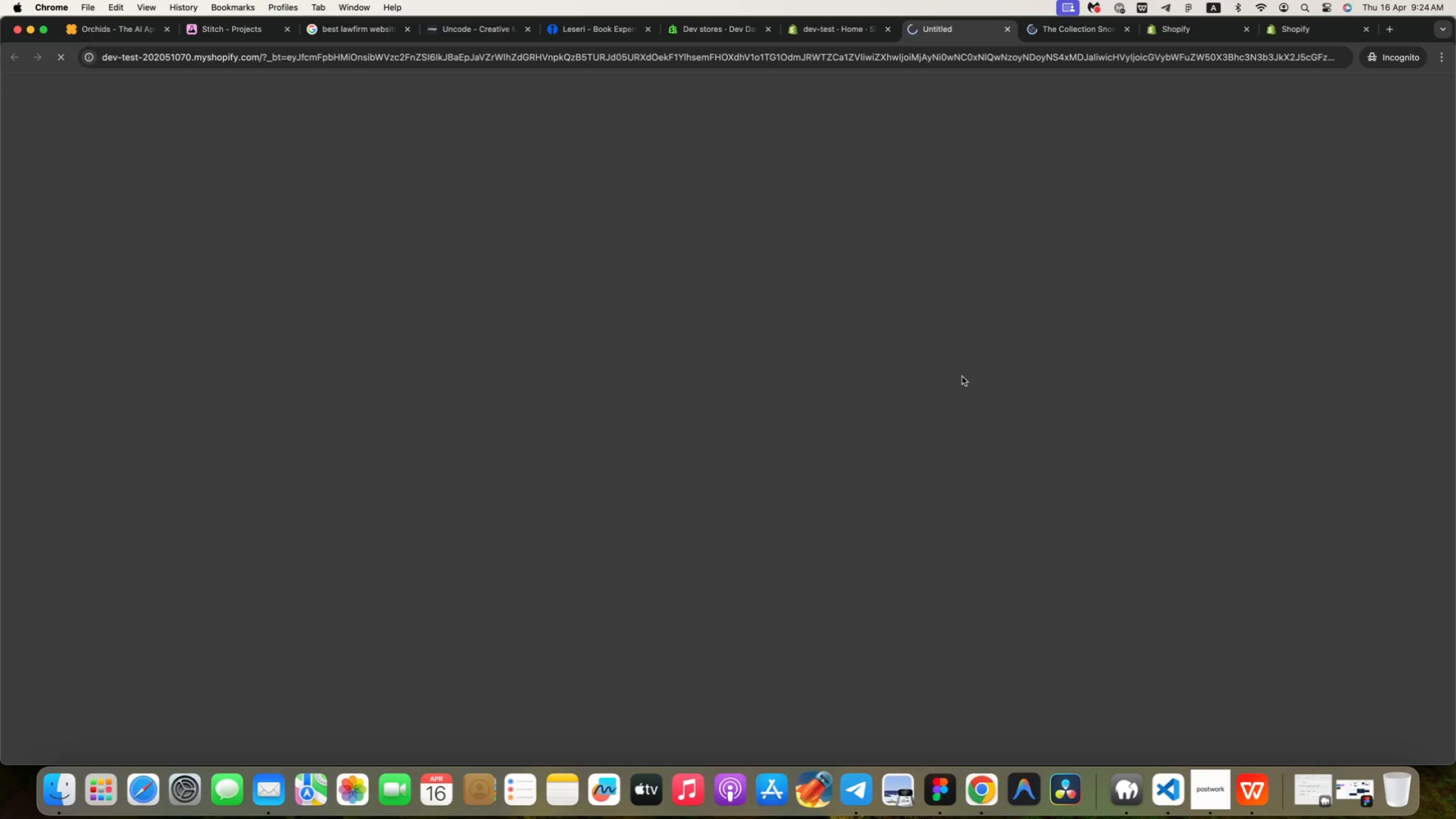 
scroll: coordinate [792, 336], scroll_direction: down, amount: 92.0
 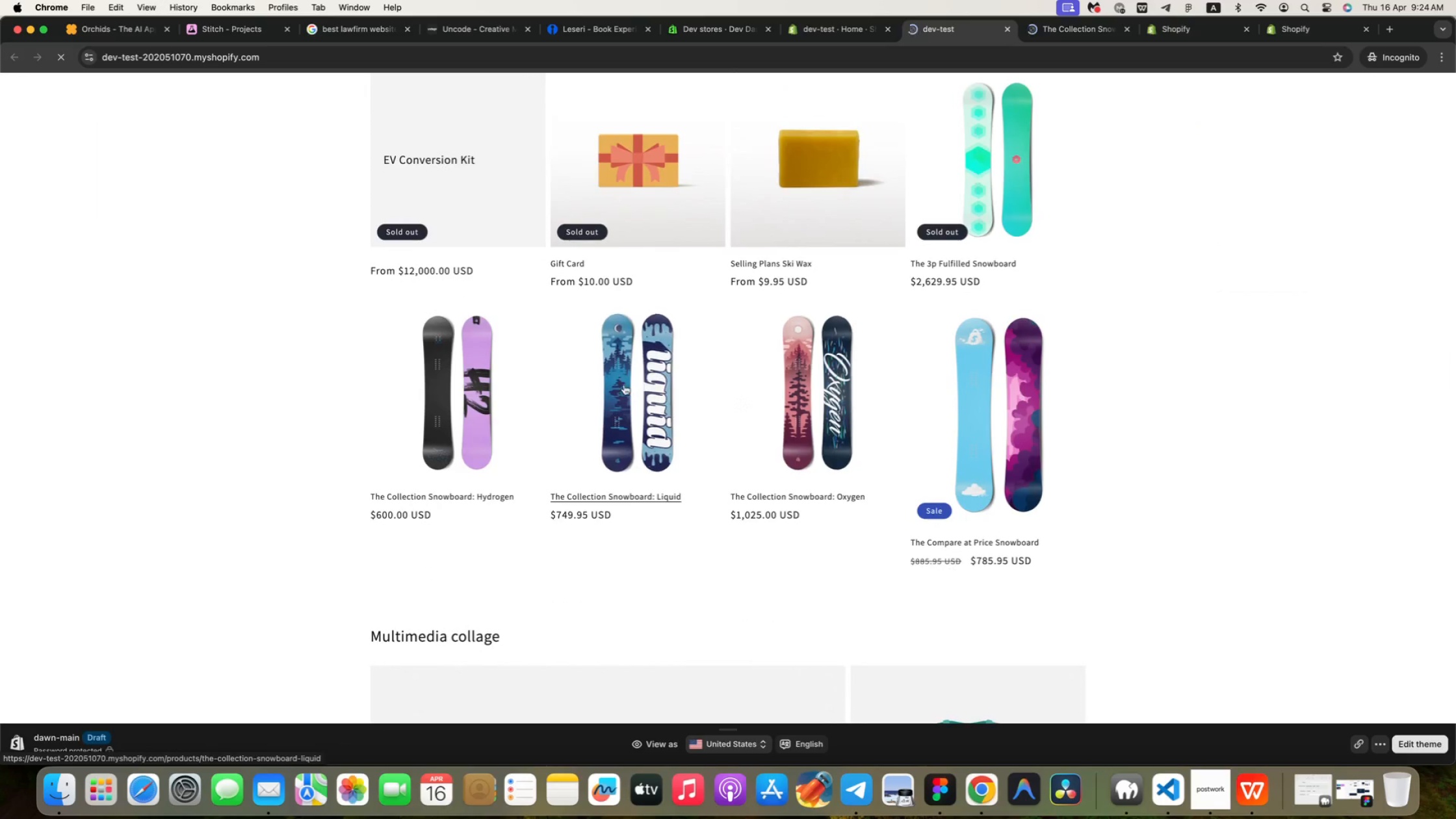 
left_click([624, 385])
 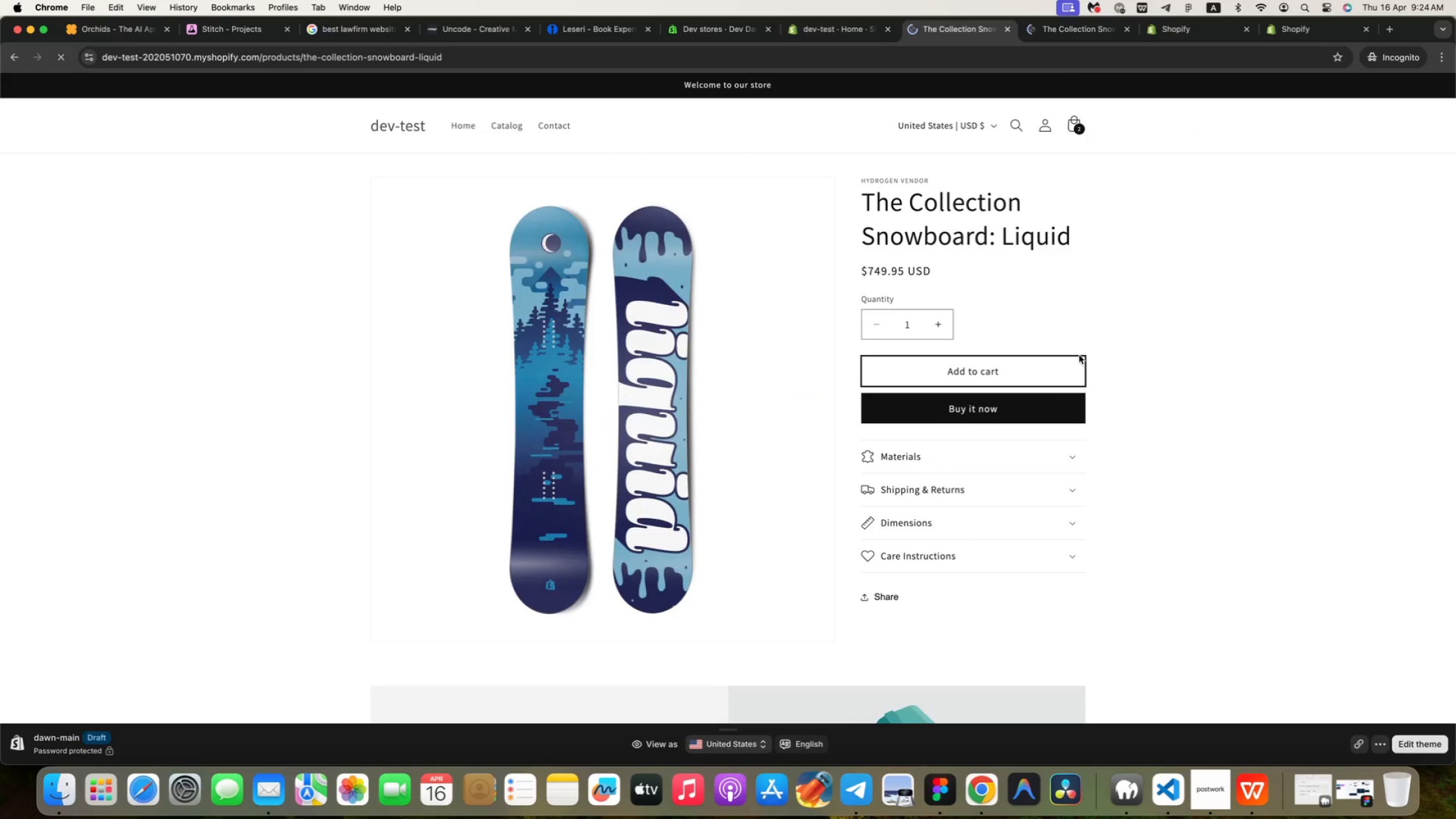 
wait(5.05)
 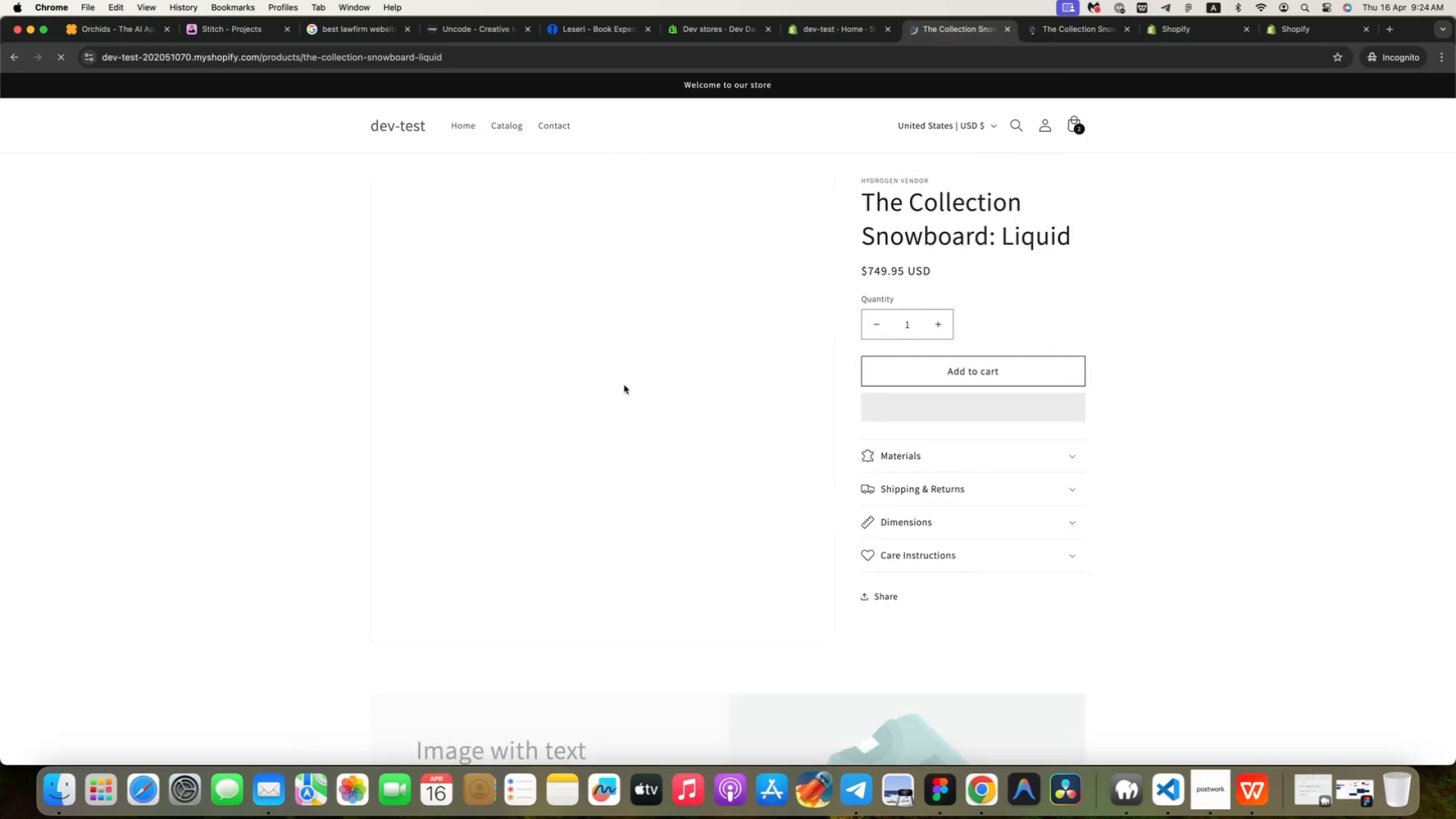 
scroll: coordinate [1121, 333], scroll_direction: up, amount: 49.0
 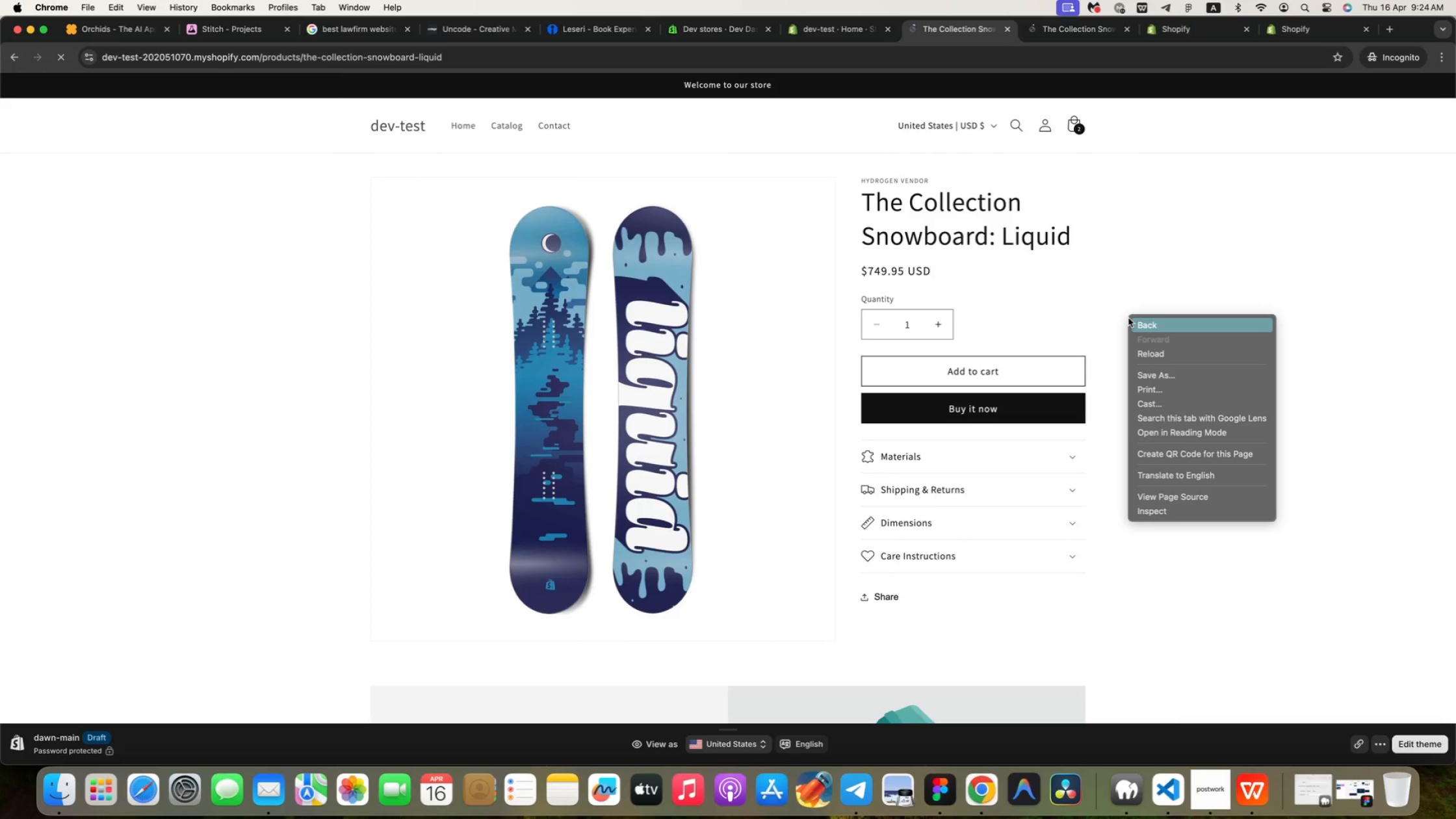 
left_click([1200, 510])
 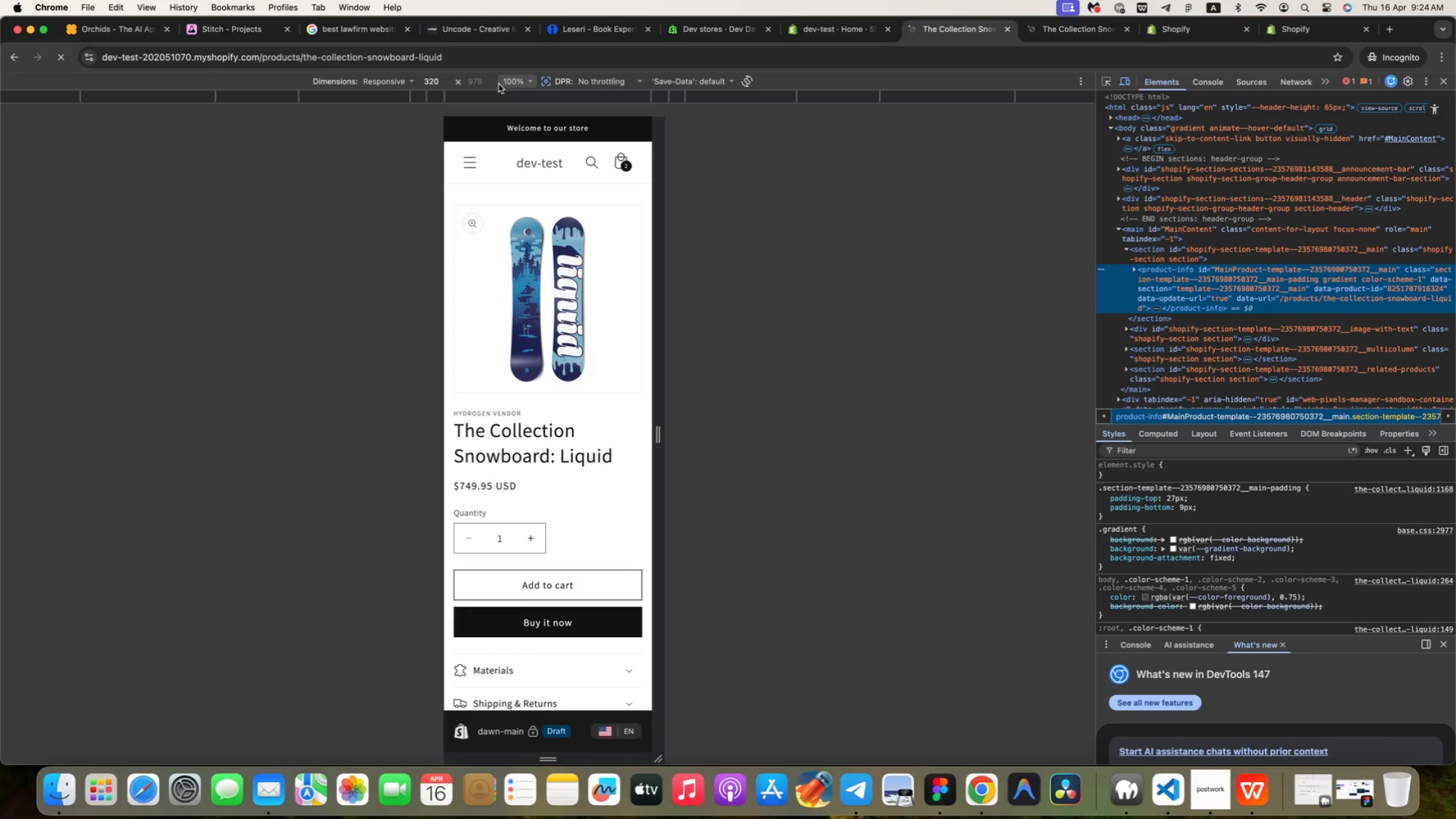 
wait(8.07)
 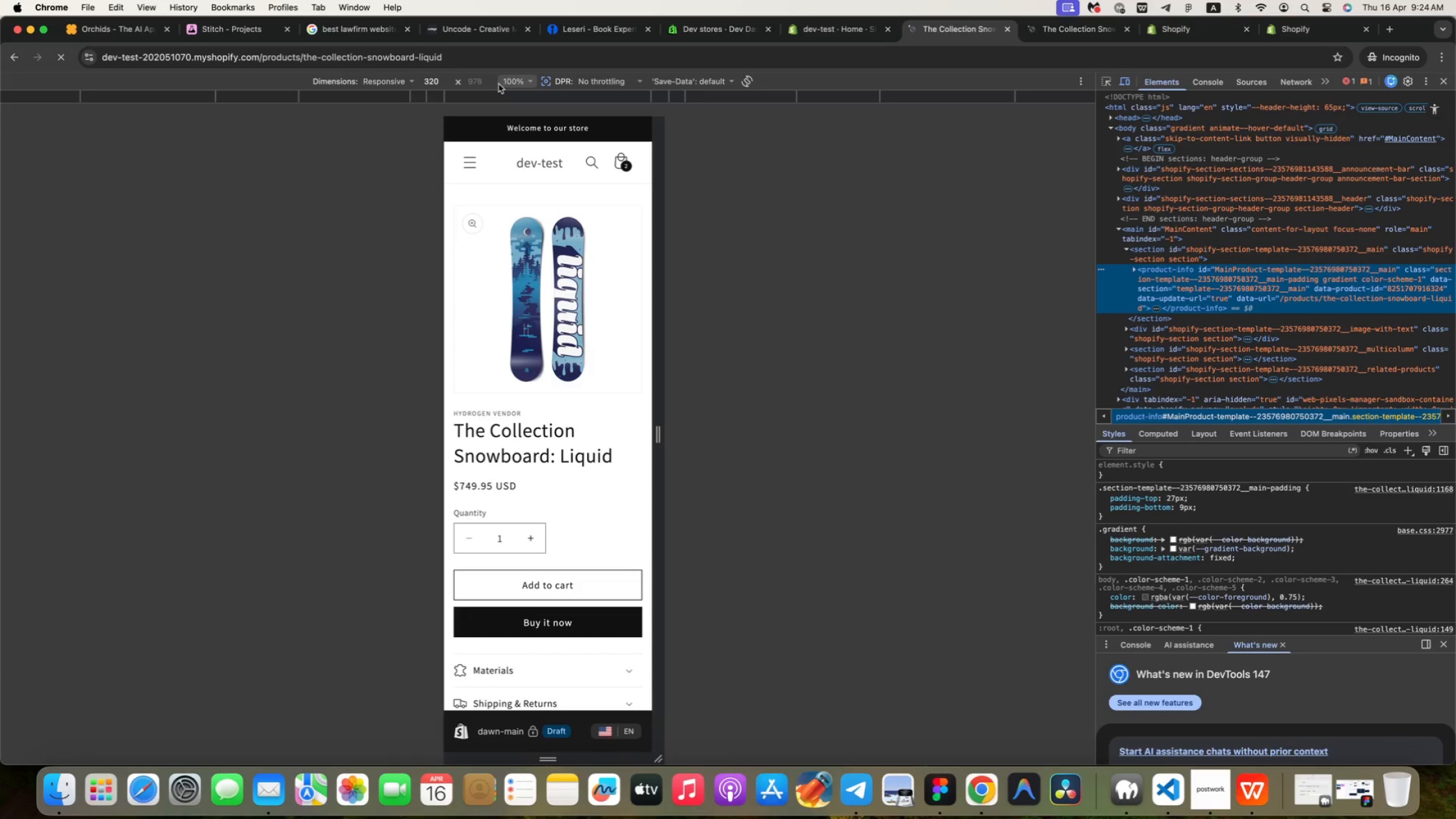 
left_click([1441, 82])
 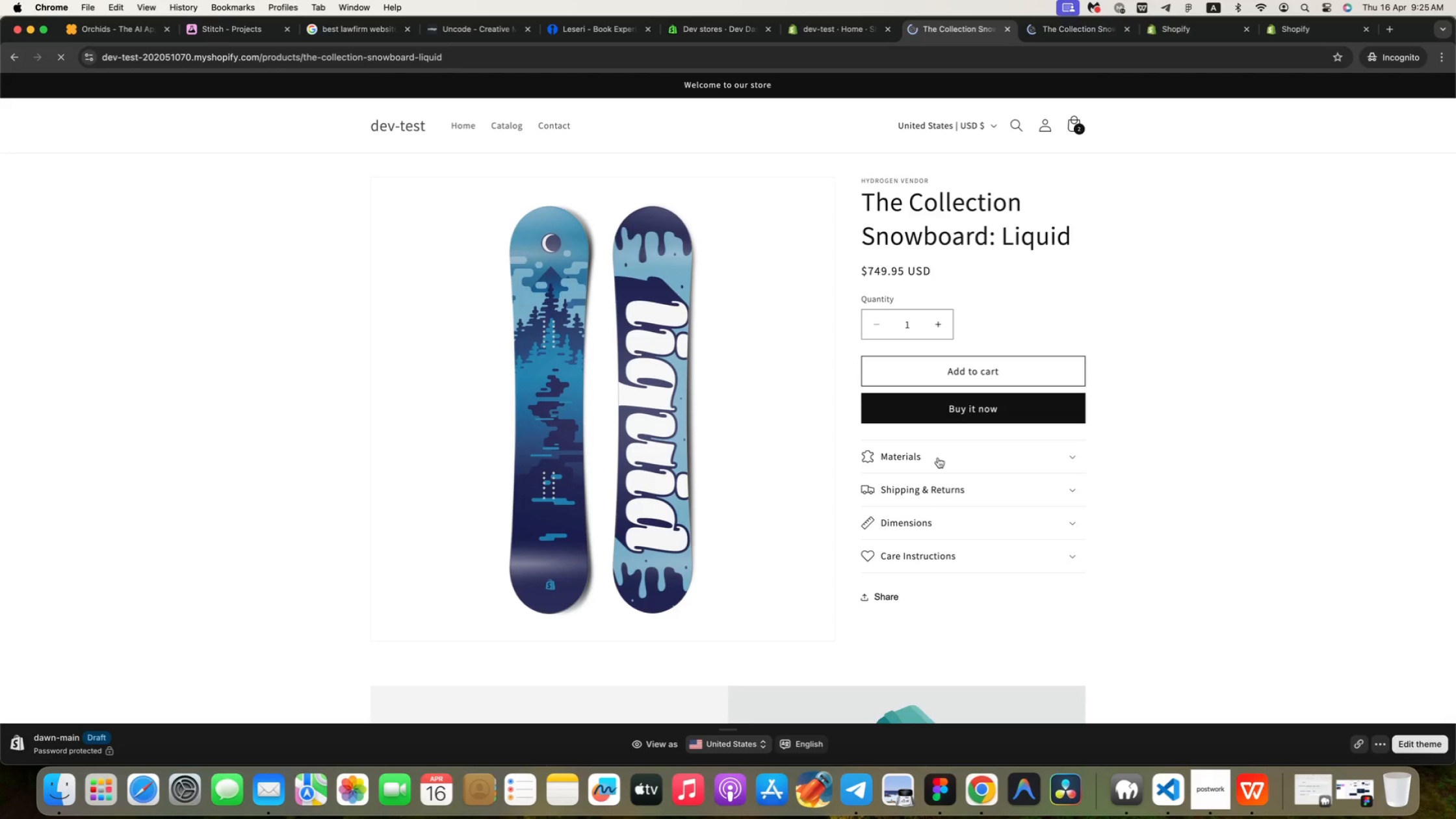 
wait(18.18)
 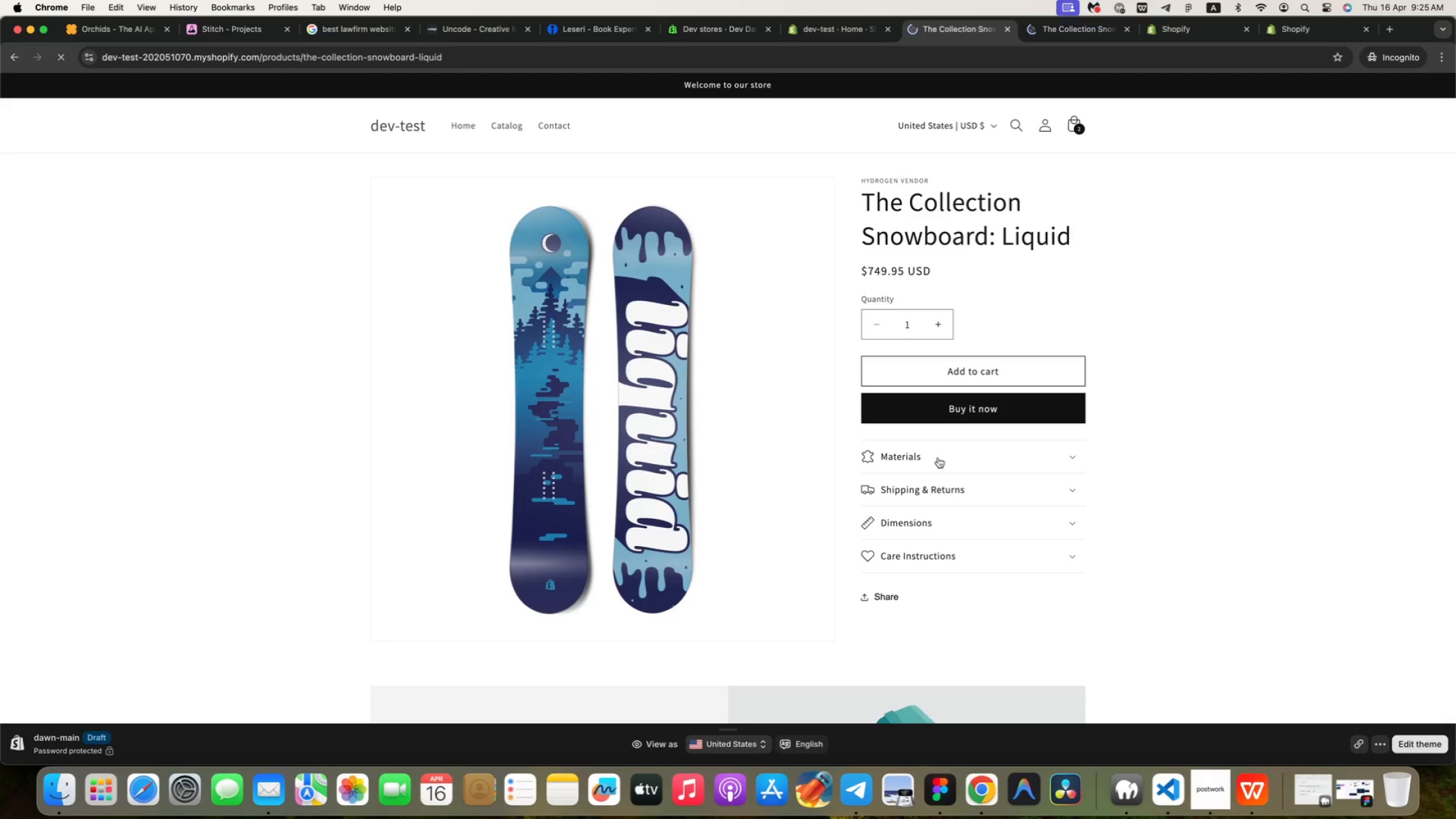 
left_click([821, 31])
 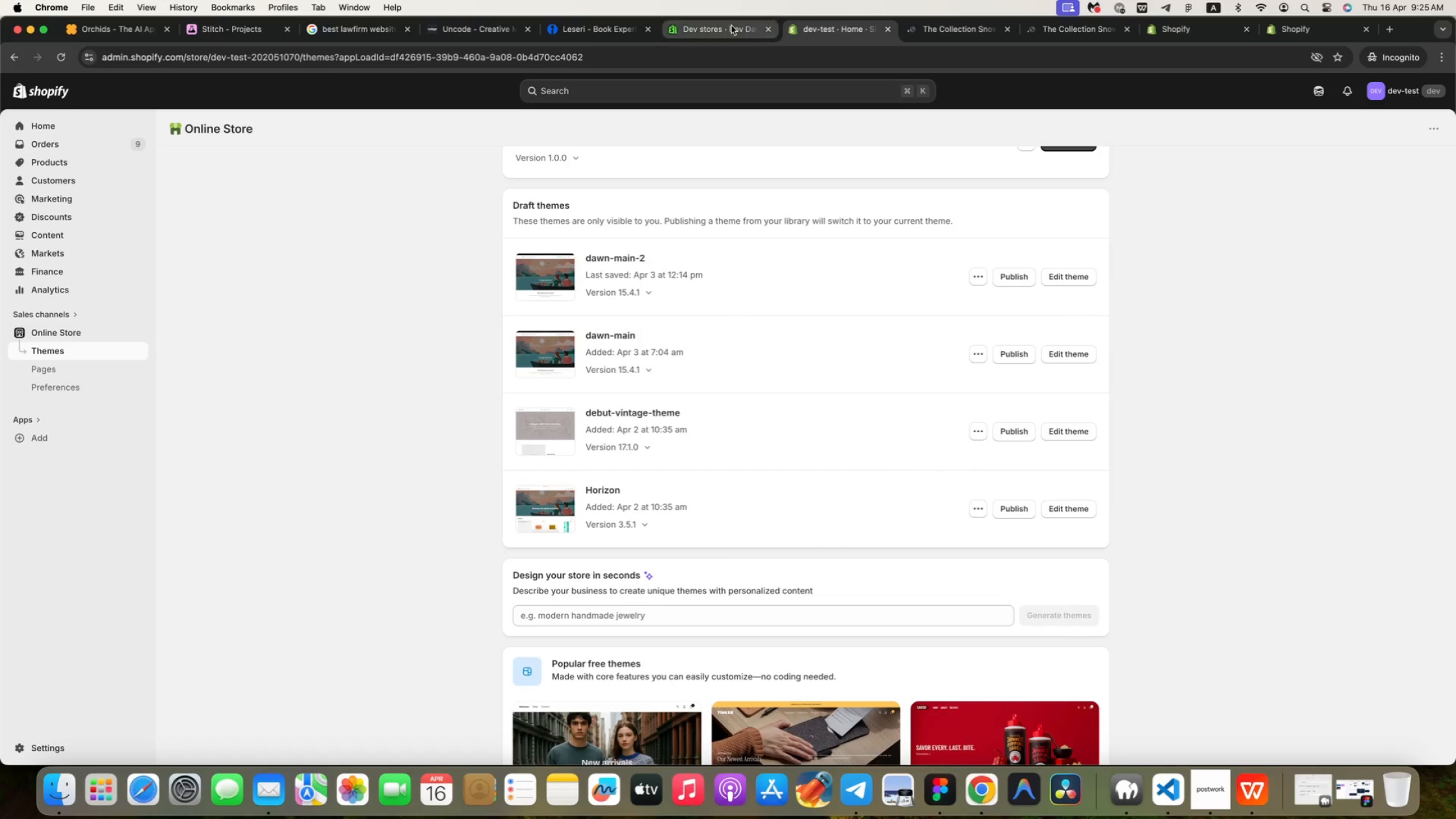 
left_click([721, 27])
 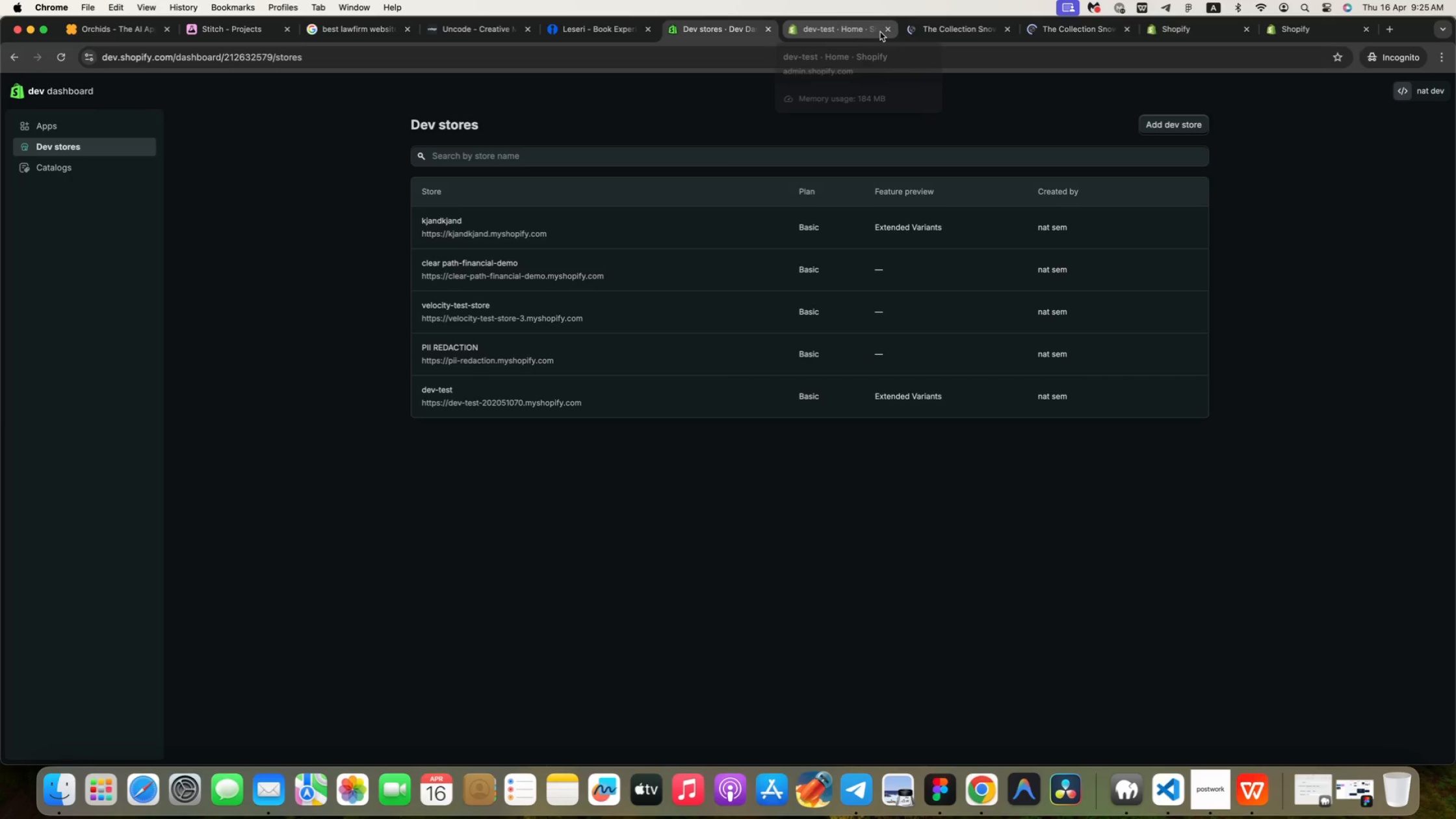 
left_click([886, 31])
 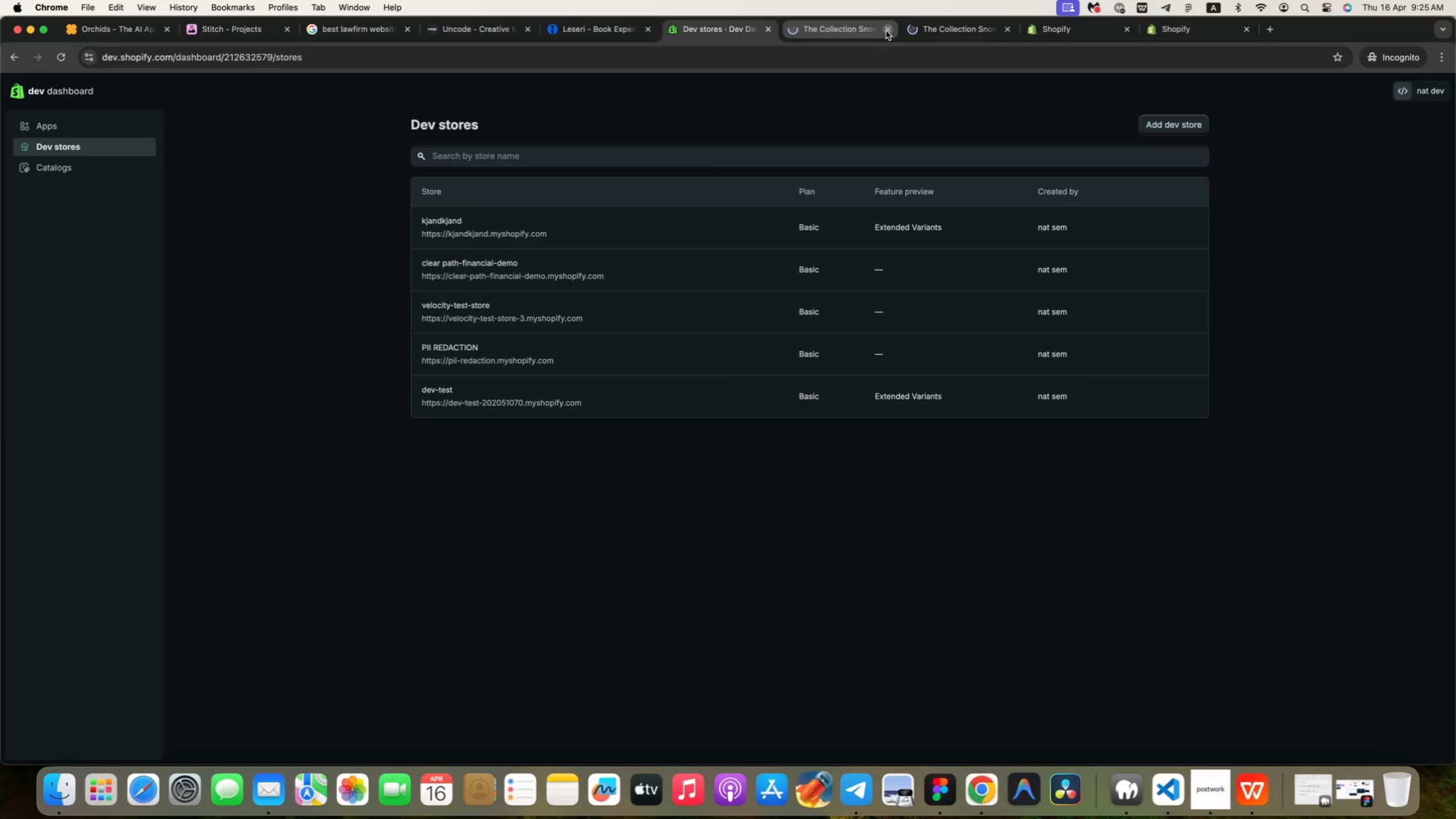 
left_click([886, 31])
 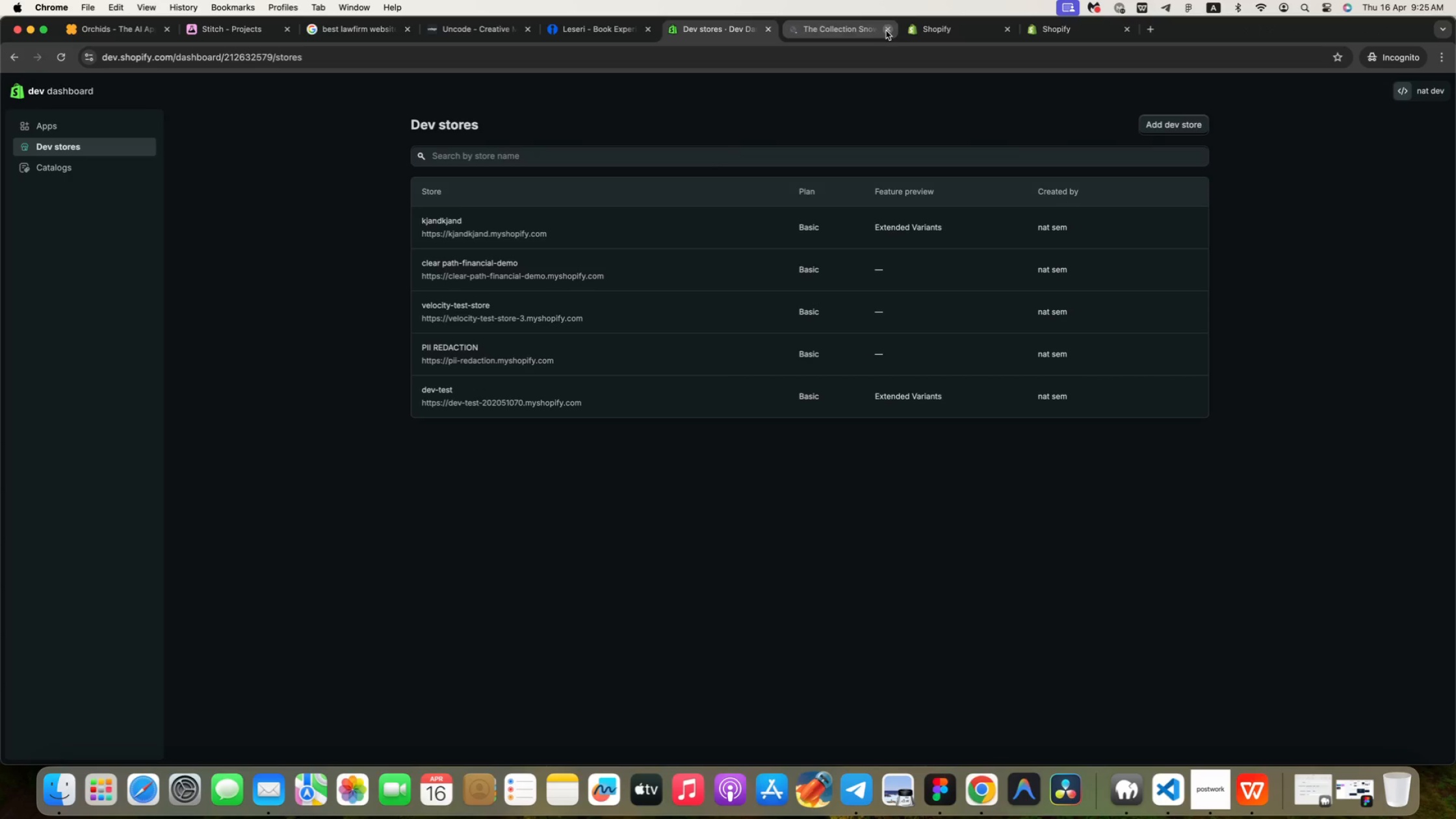 
left_click([886, 31])
 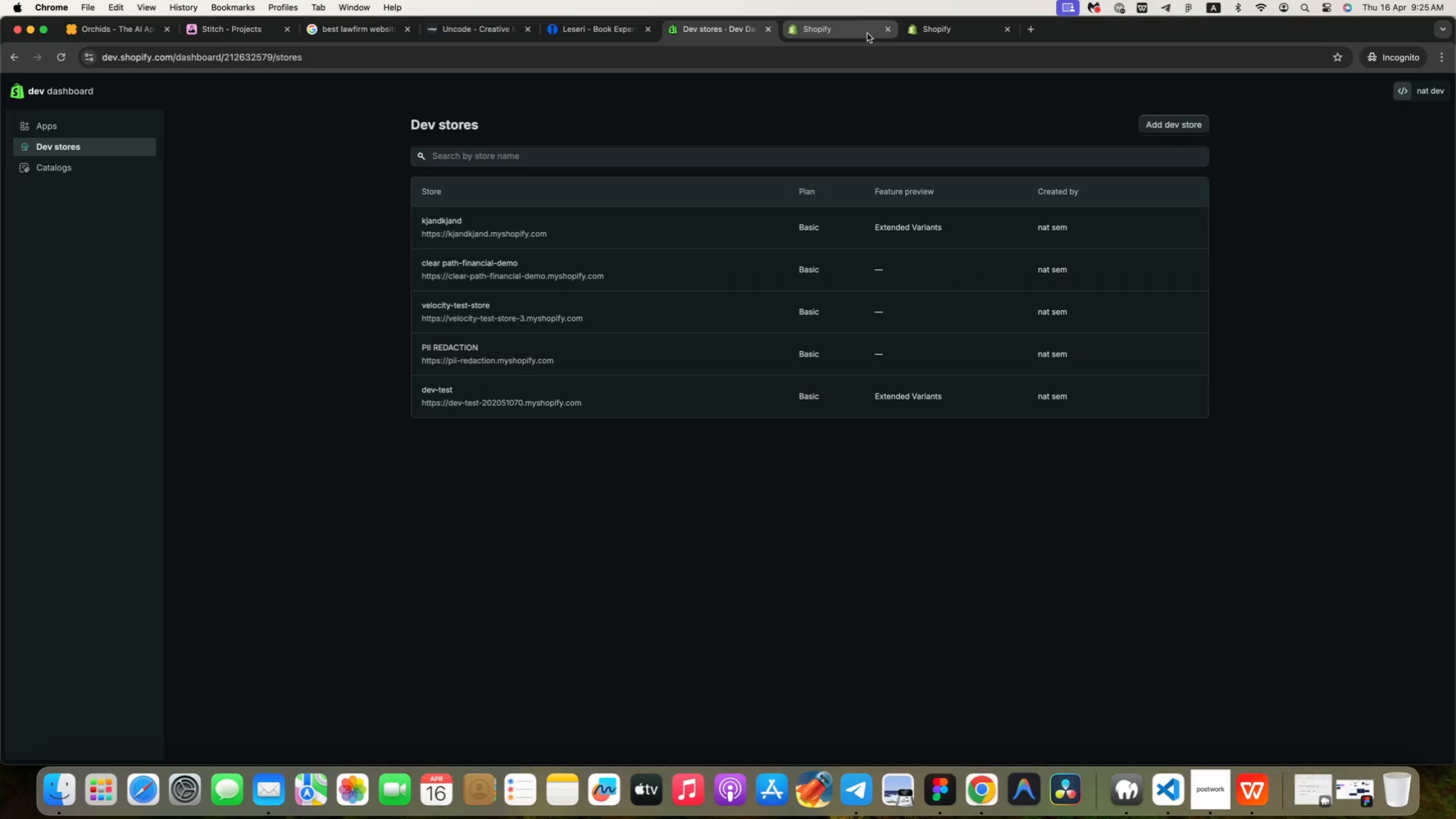 
left_click([867, 33])
 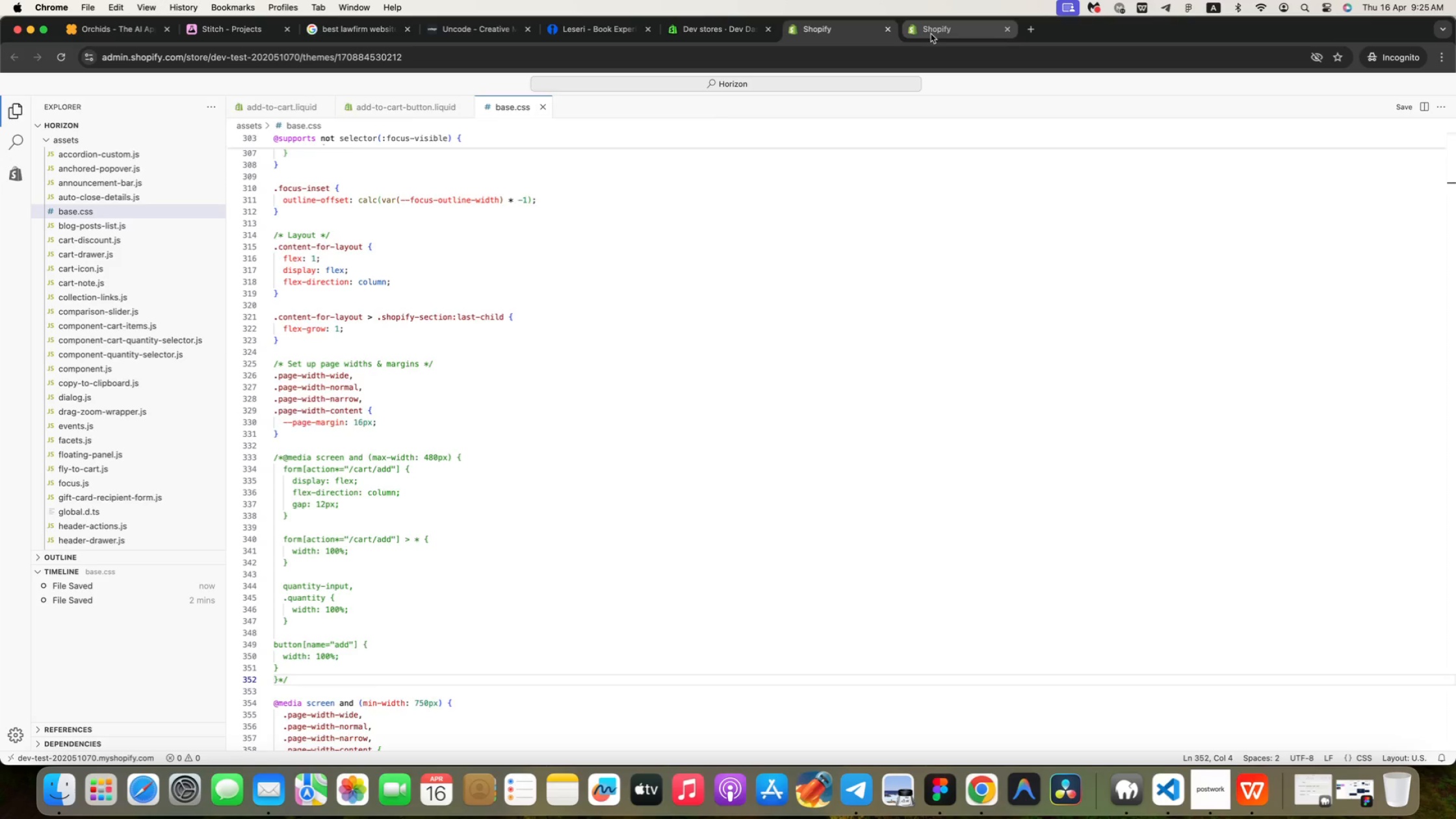 
left_click([931, 34])
 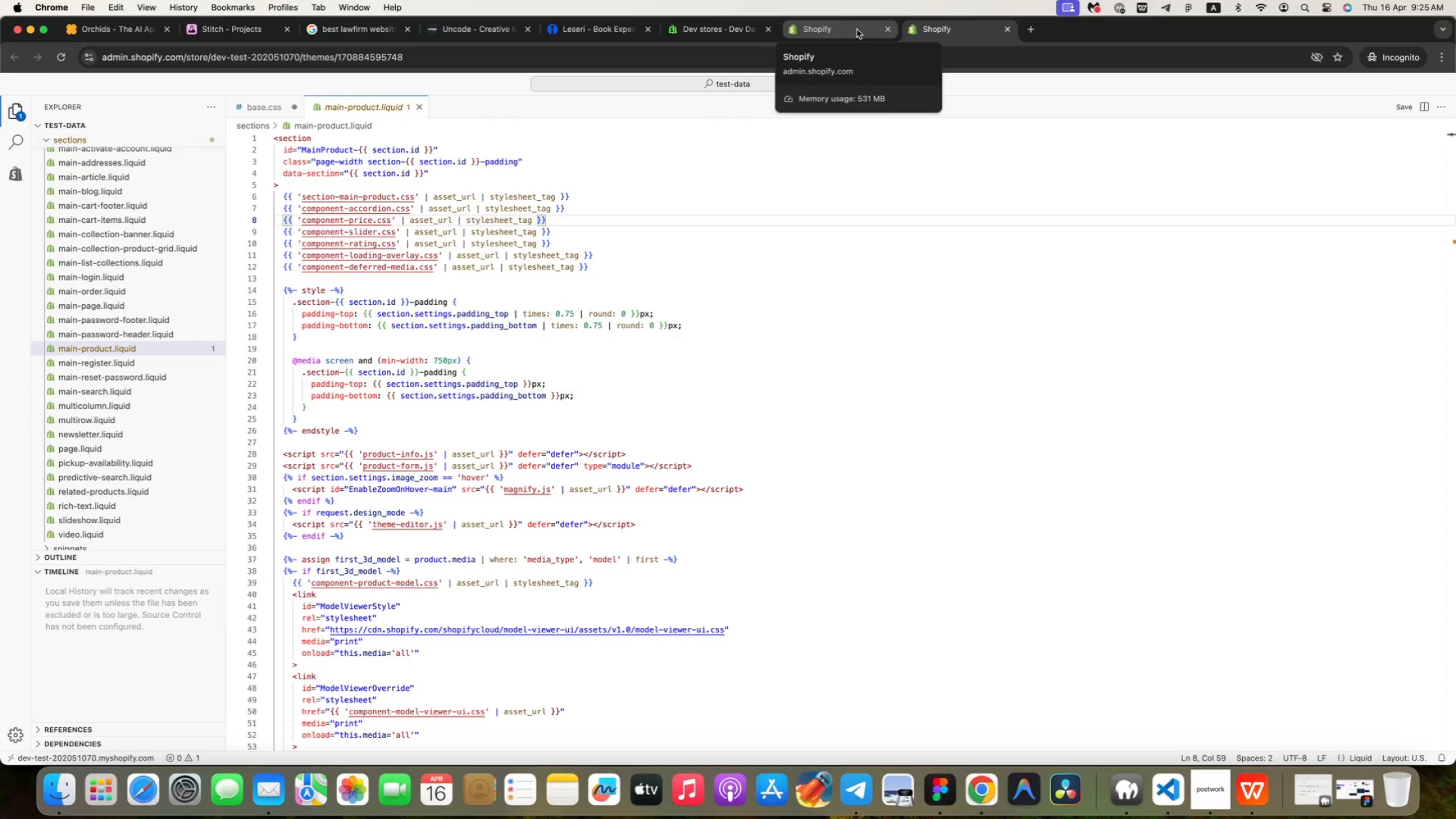 
left_click([728, 28])
 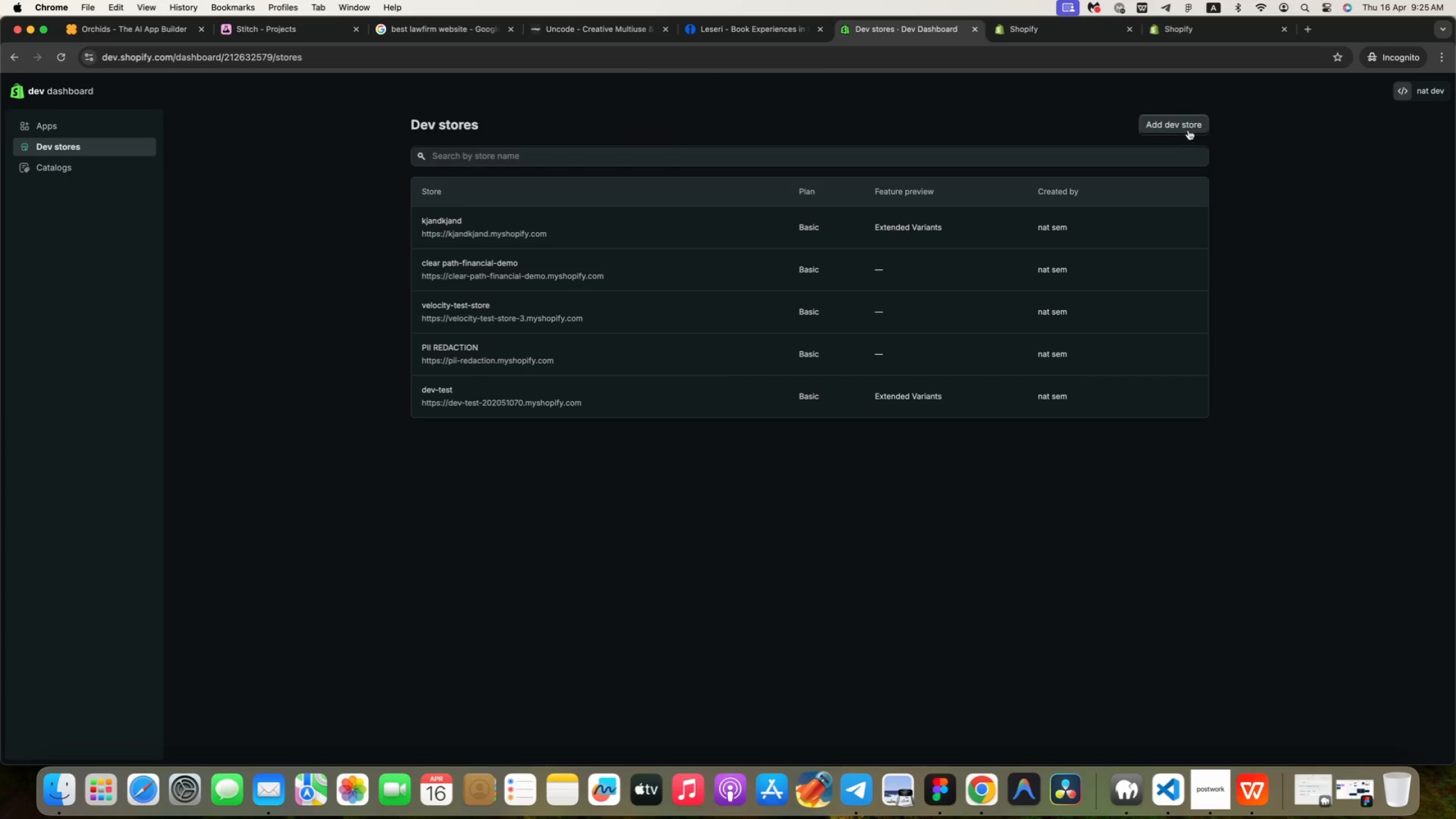 
left_click([1188, 129])
 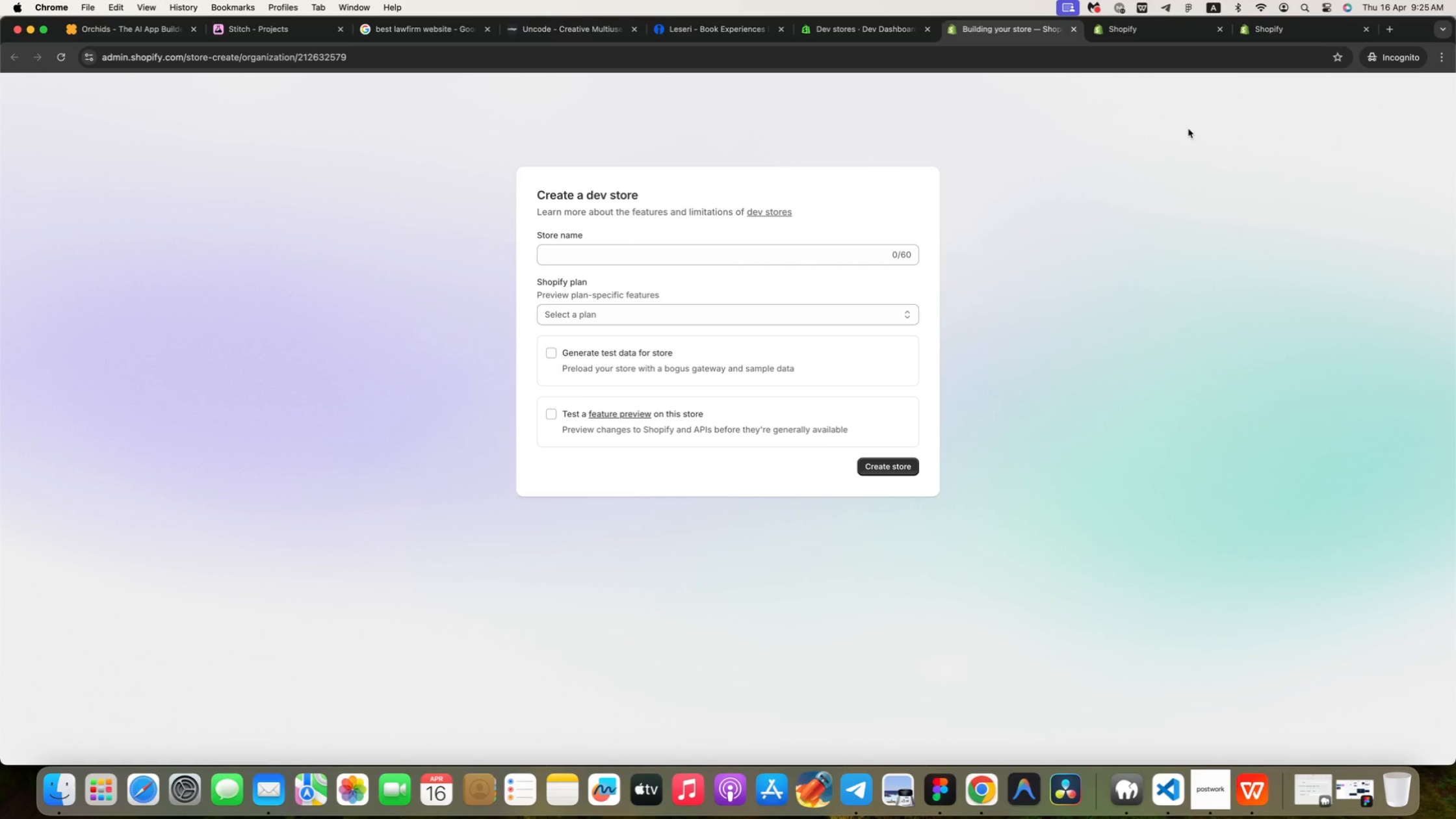 
wait(5.78)
 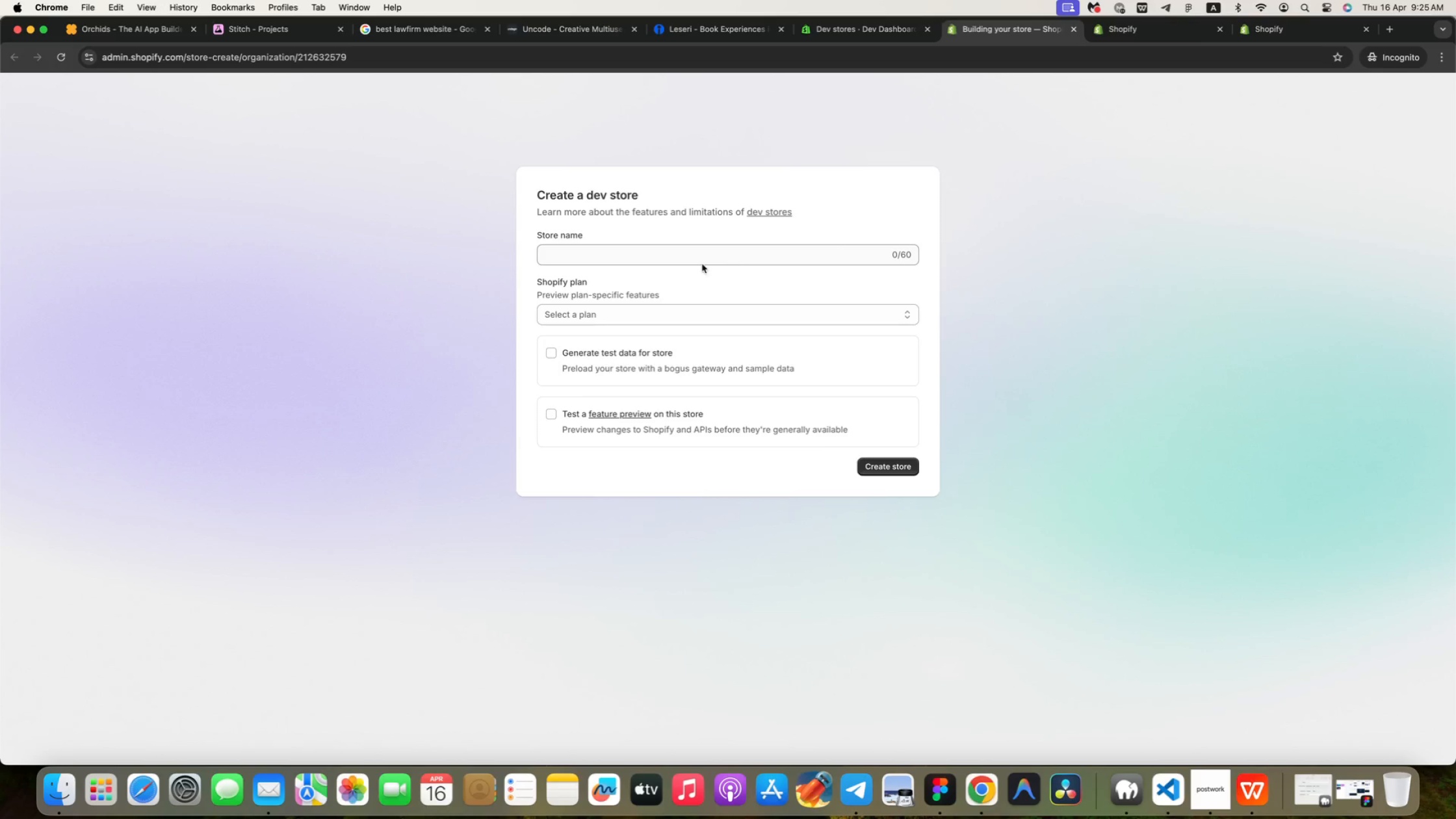 
left_click([681, 257])
 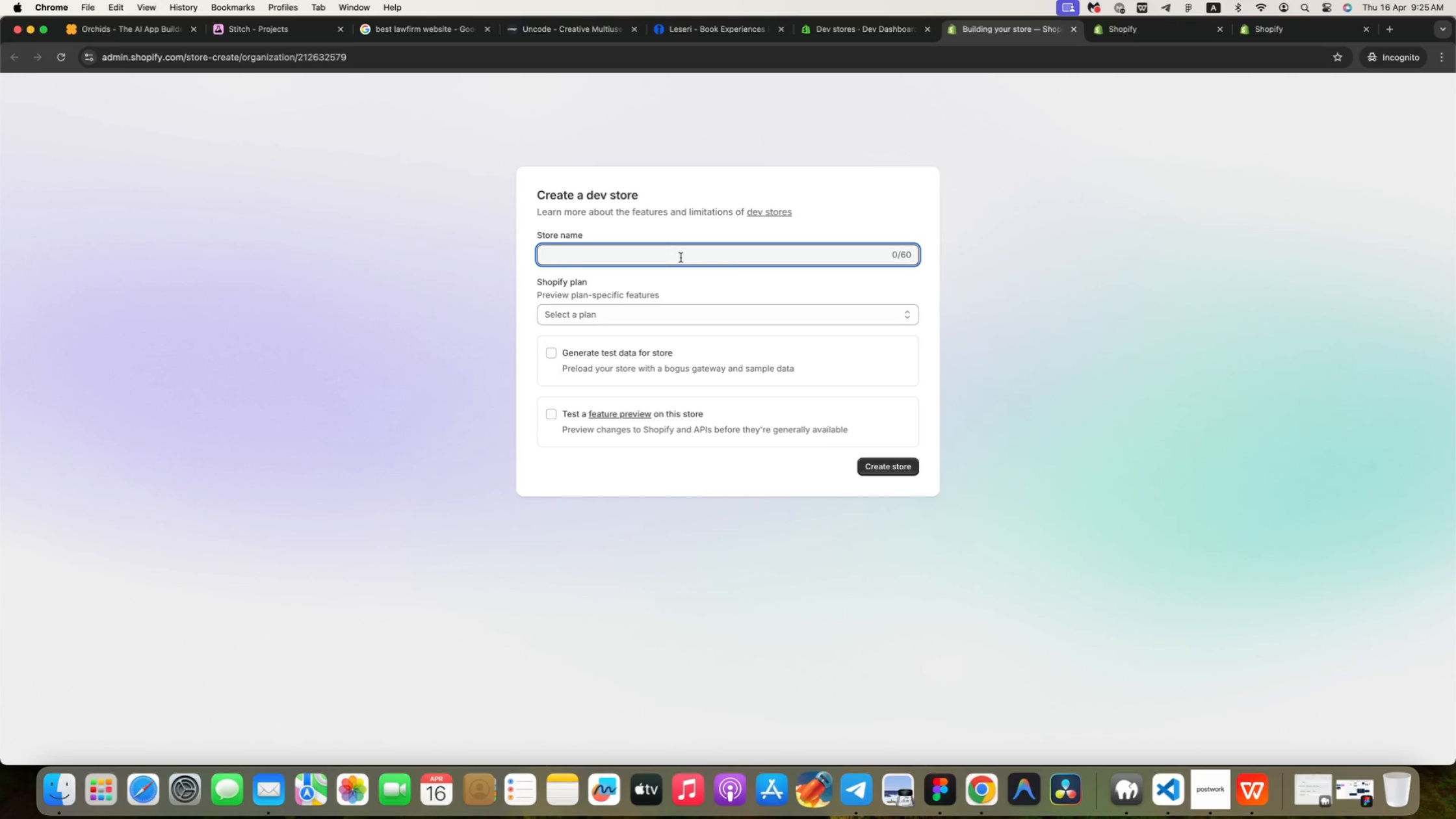 
key(Meta+Tab)